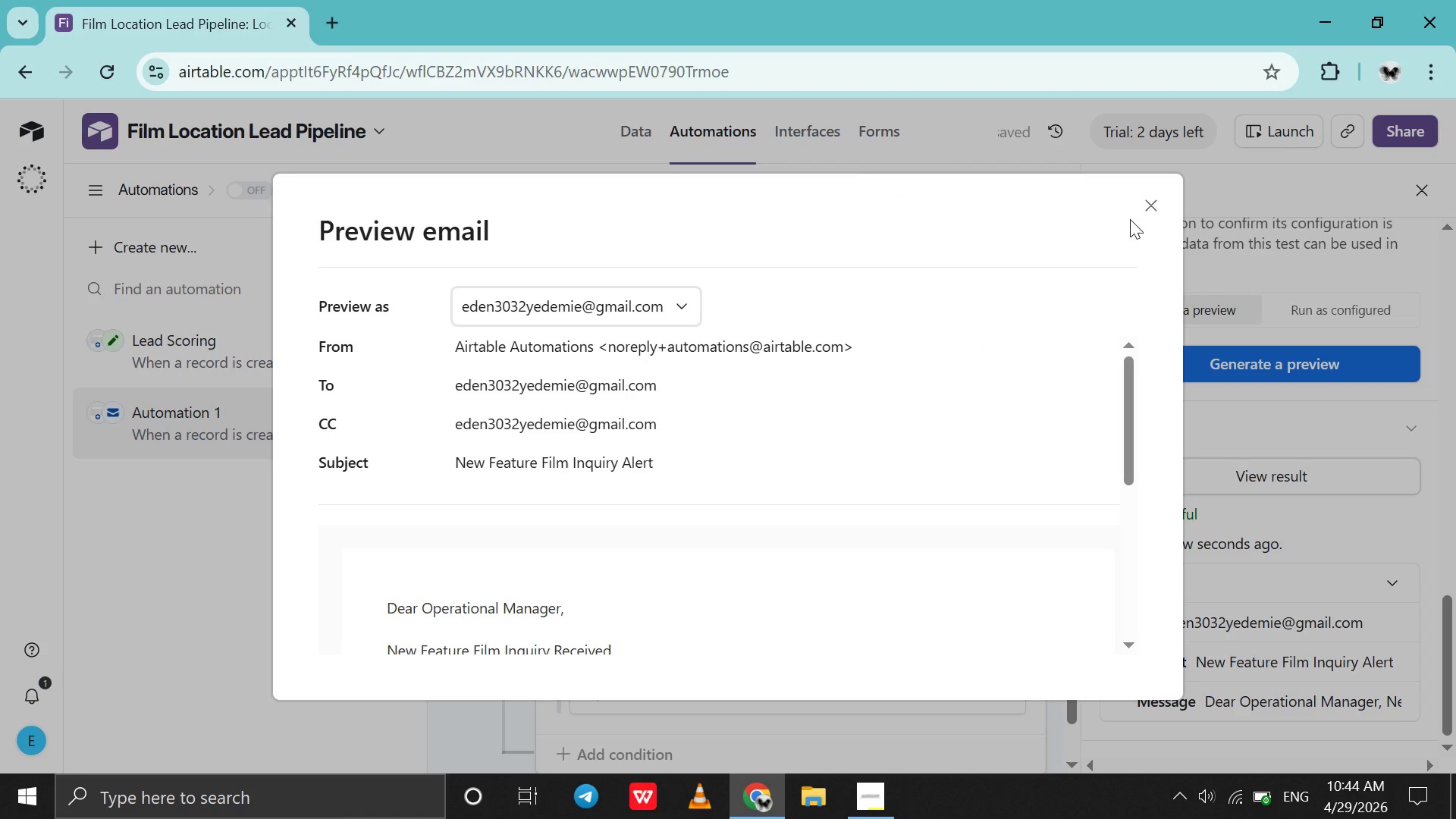 
left_click([1141, 212])
 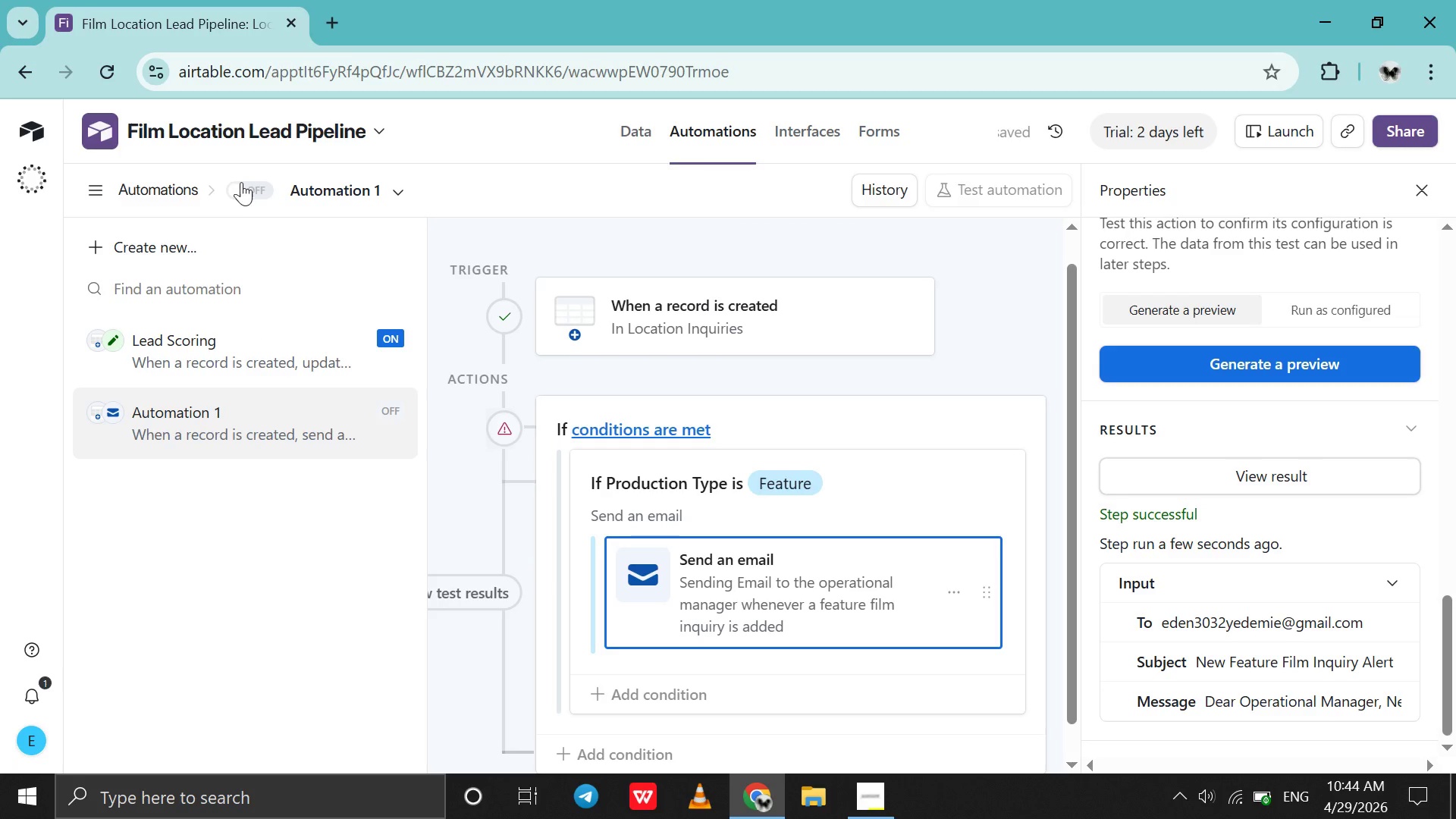 
left_click([241, 185])
 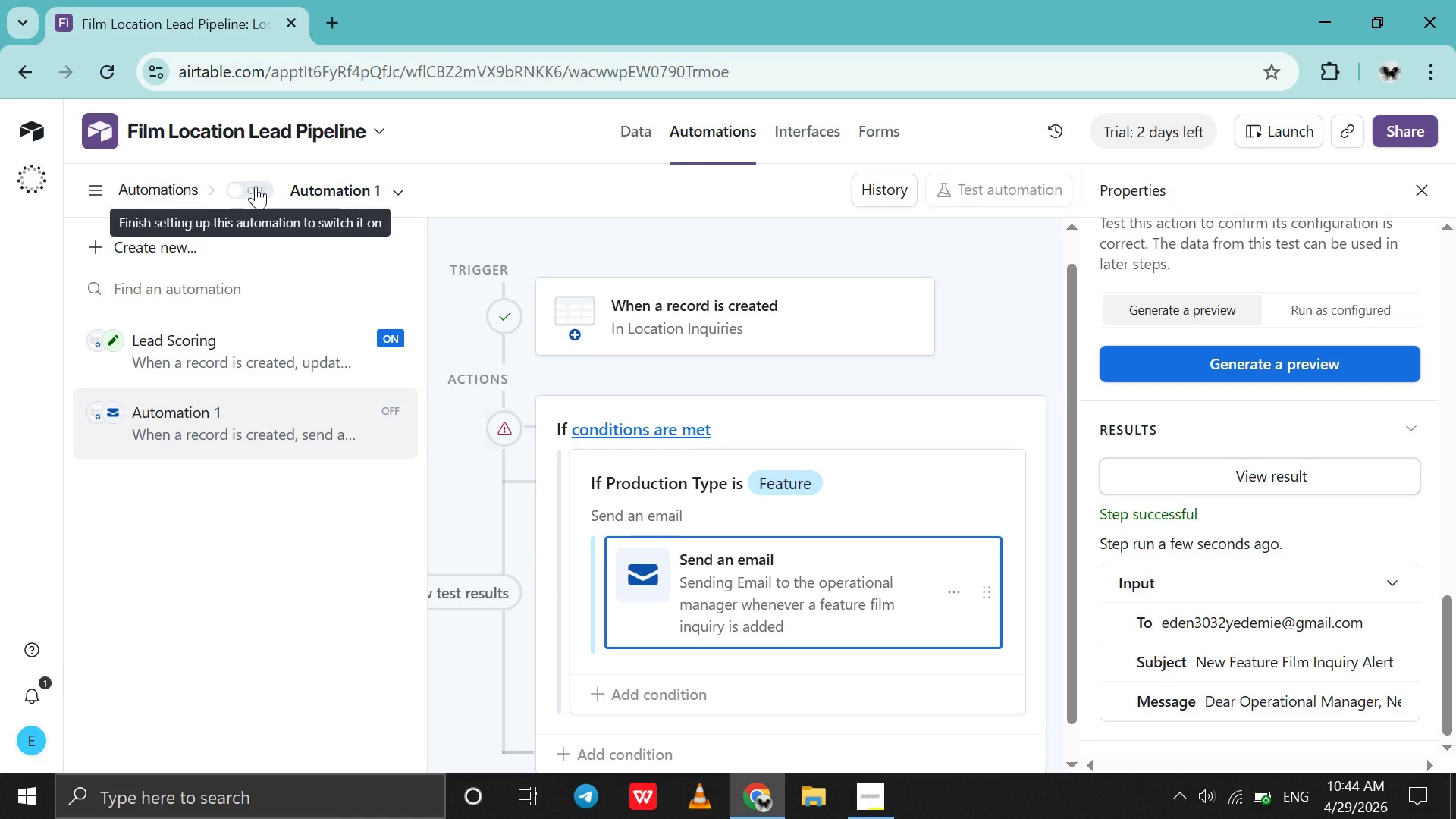 
left_click([256, 186])
 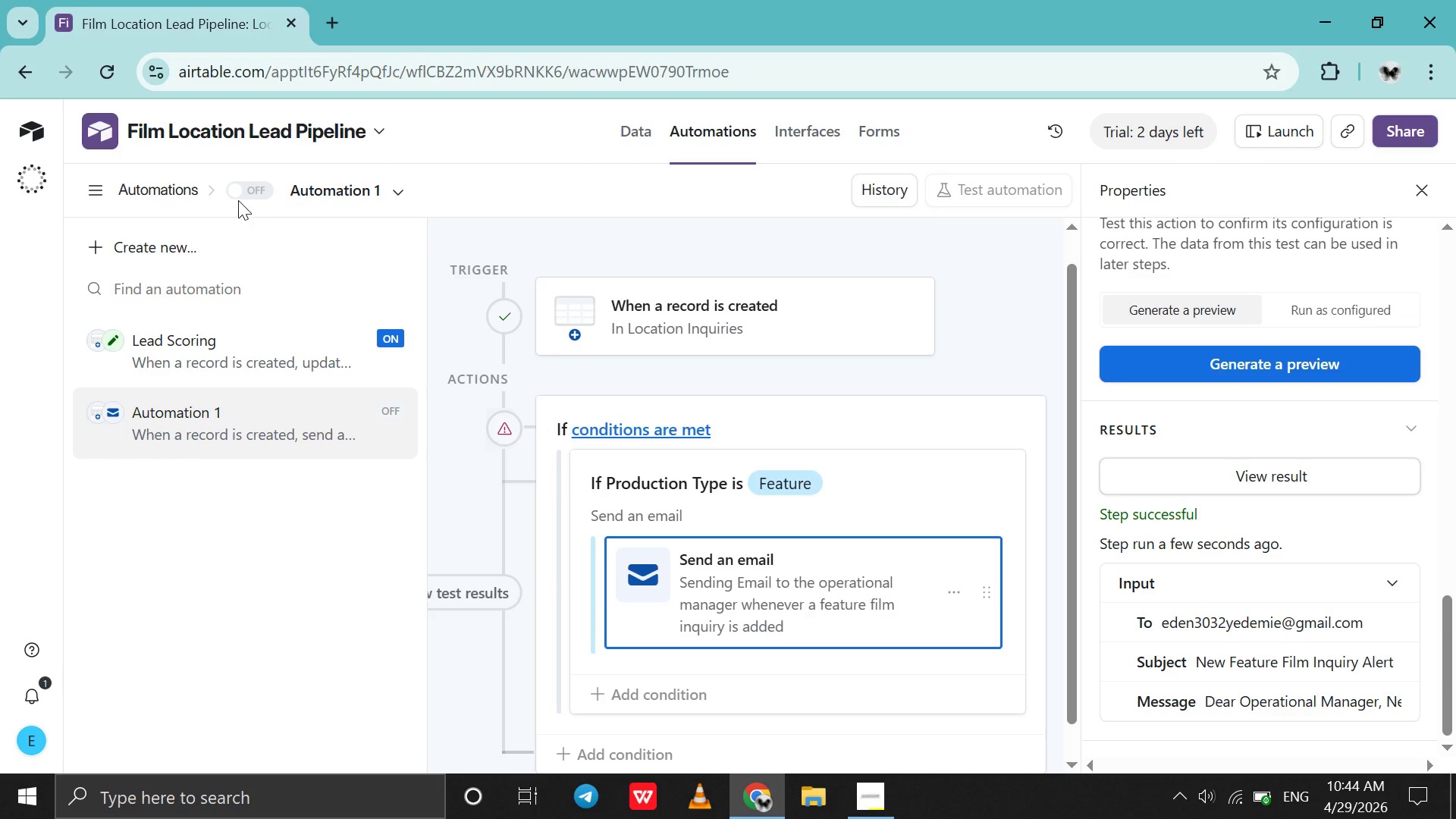 
left_click([247, 190])
 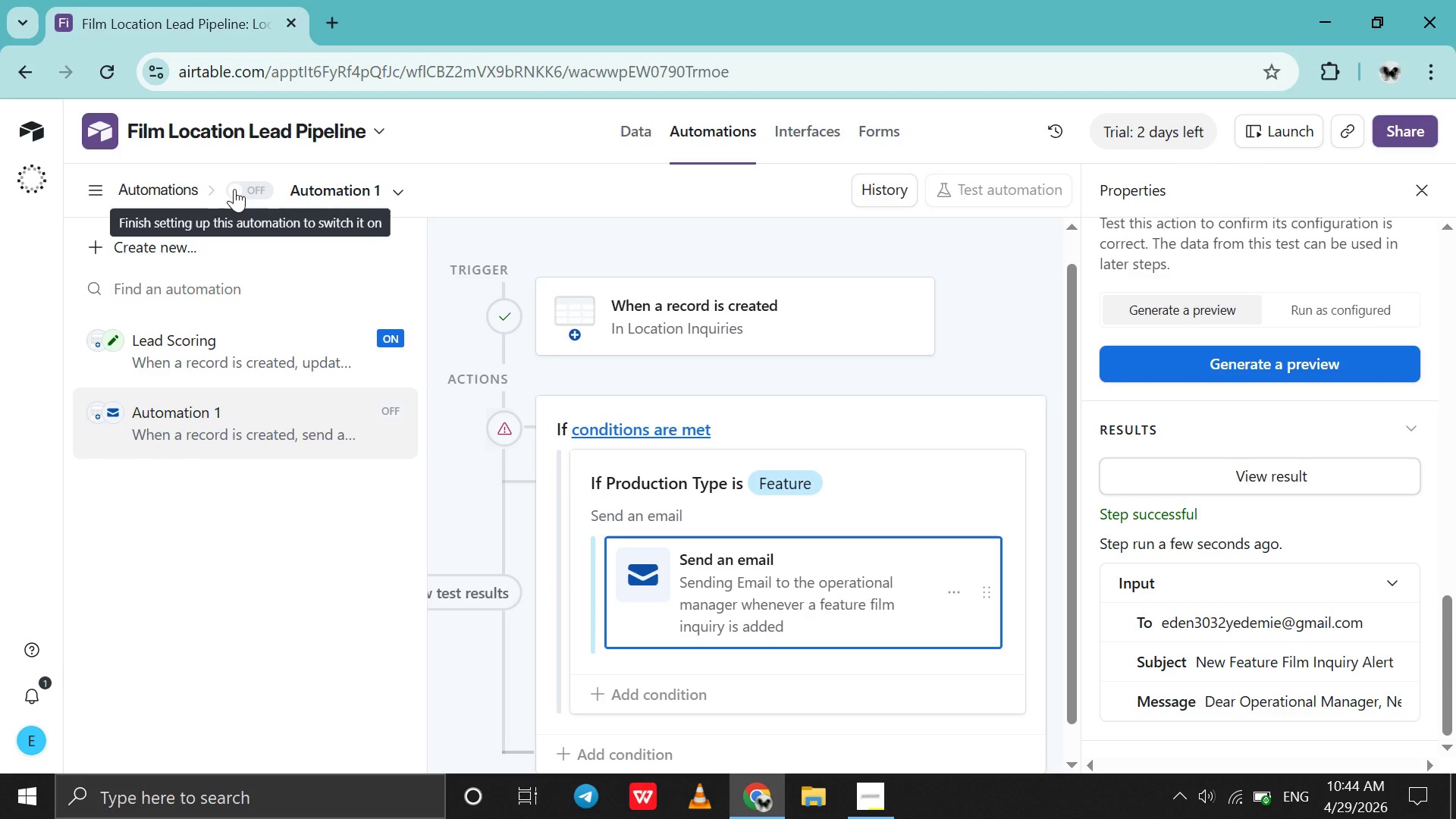 
left_click([234, 189])
 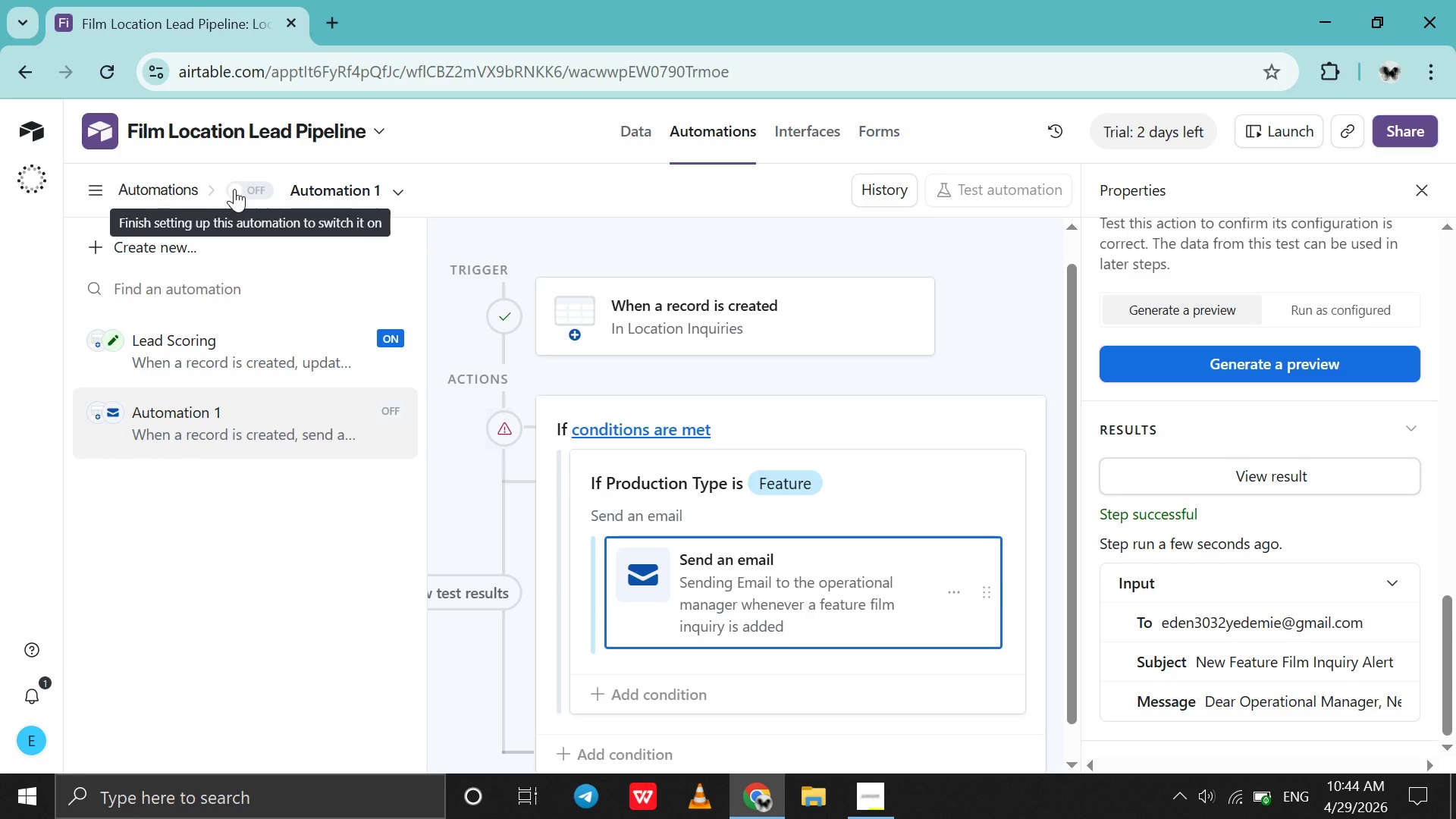 
double_click([234, 189])
 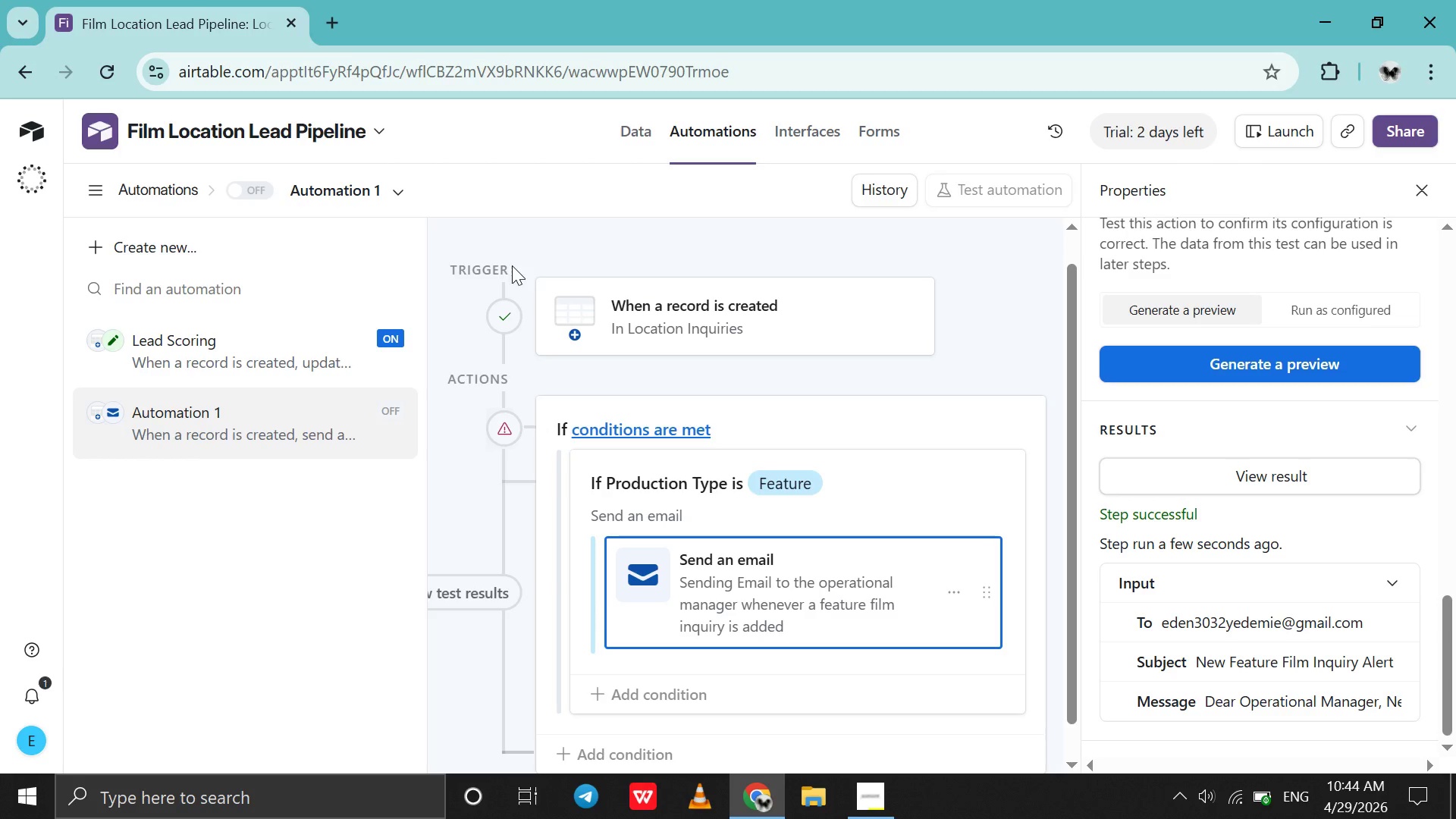 
left_click([521, 250])
 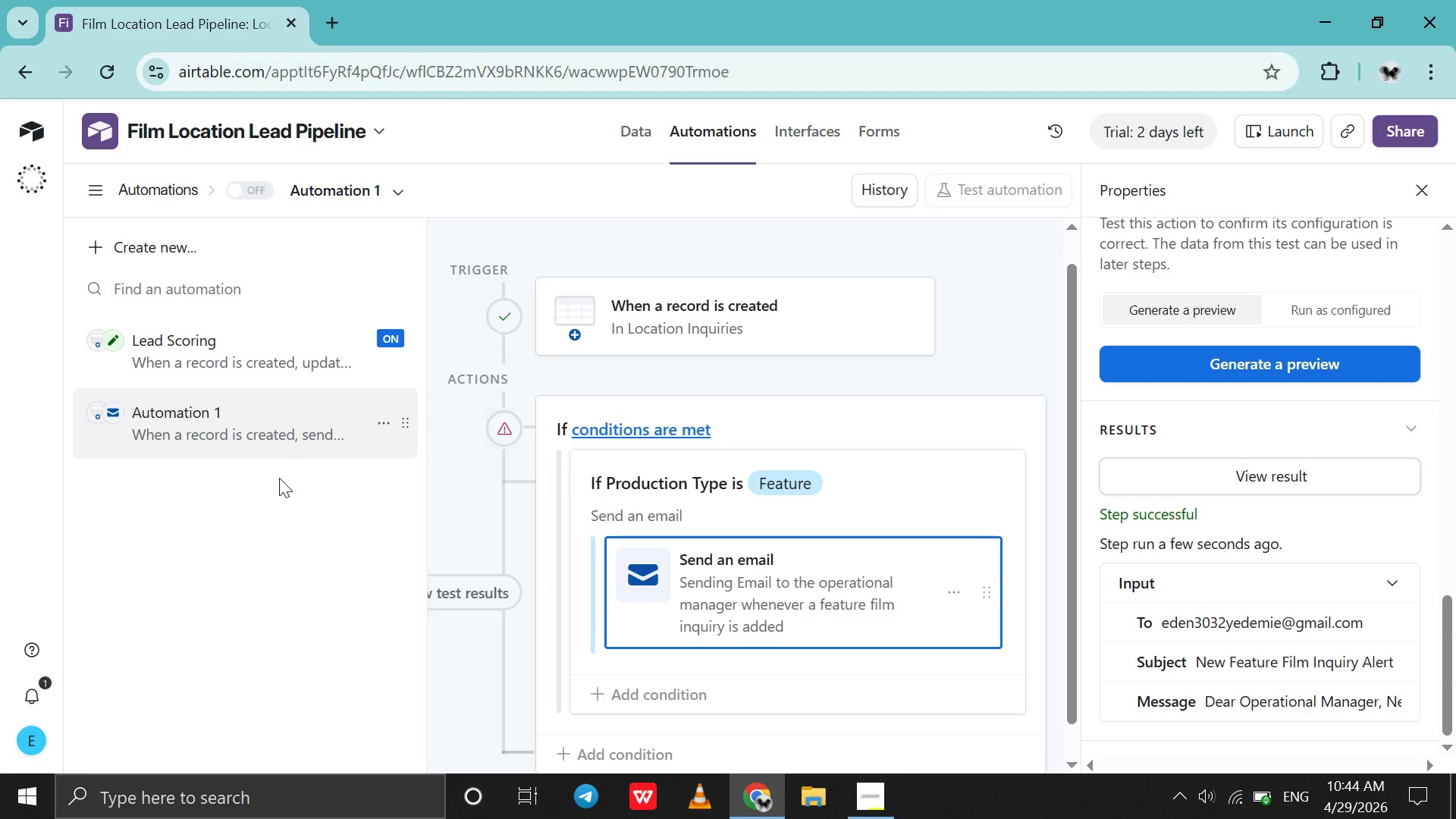 
left_click_drag(start_coordinate=[277, 480], to_coordinate=[303, 435])
 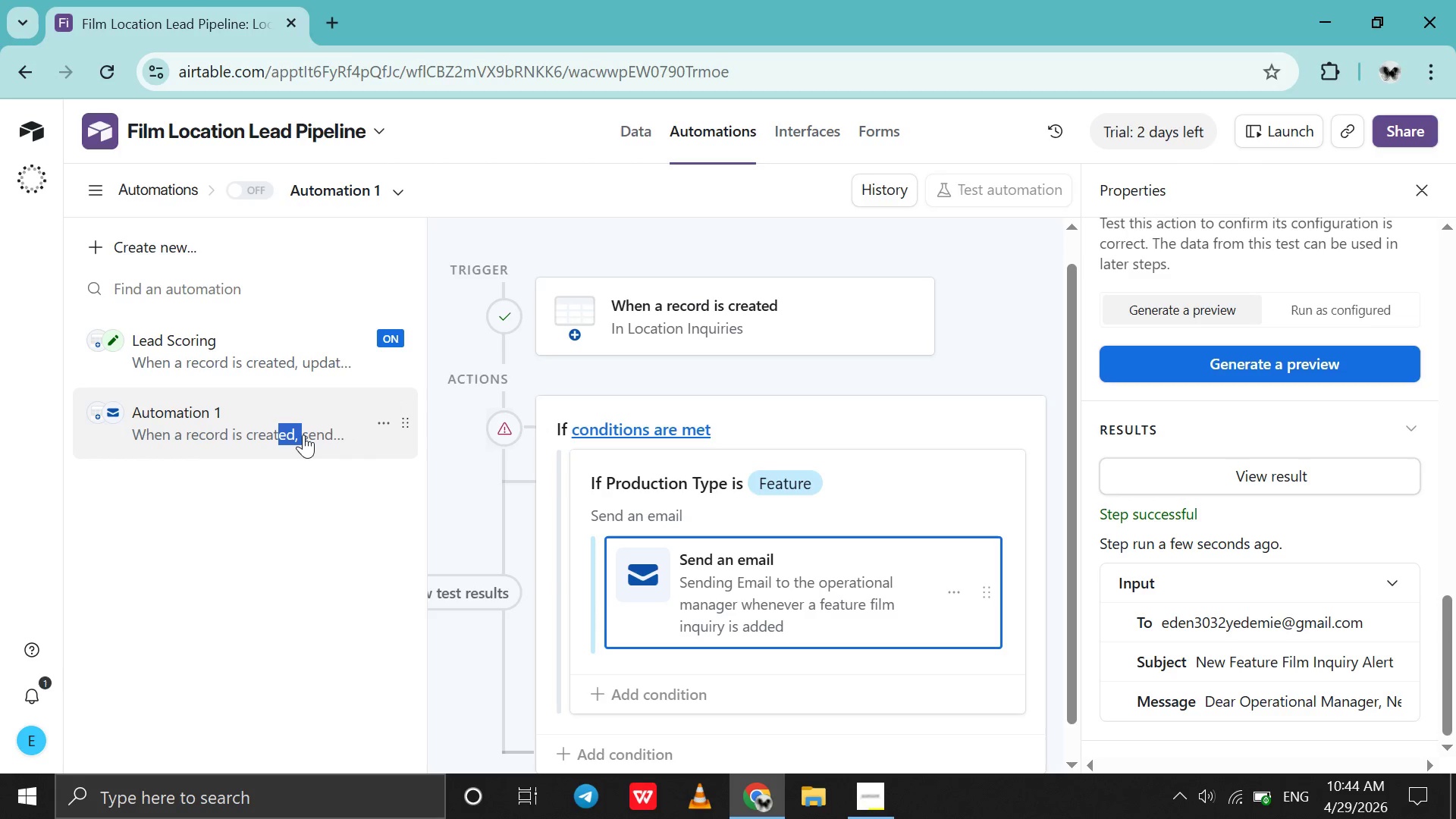 
double_click([303, 435])
 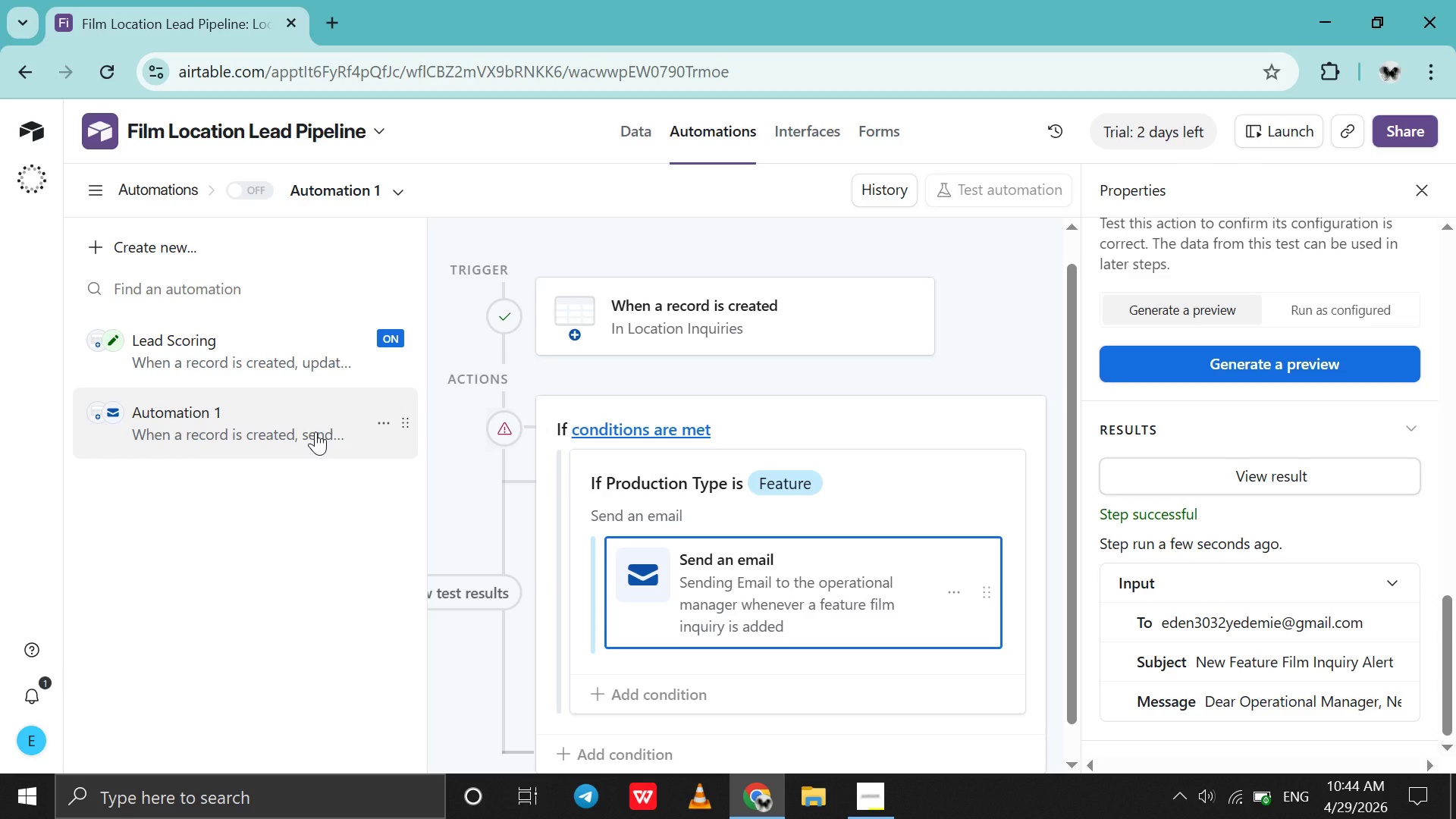 
double_click([315, 431])
 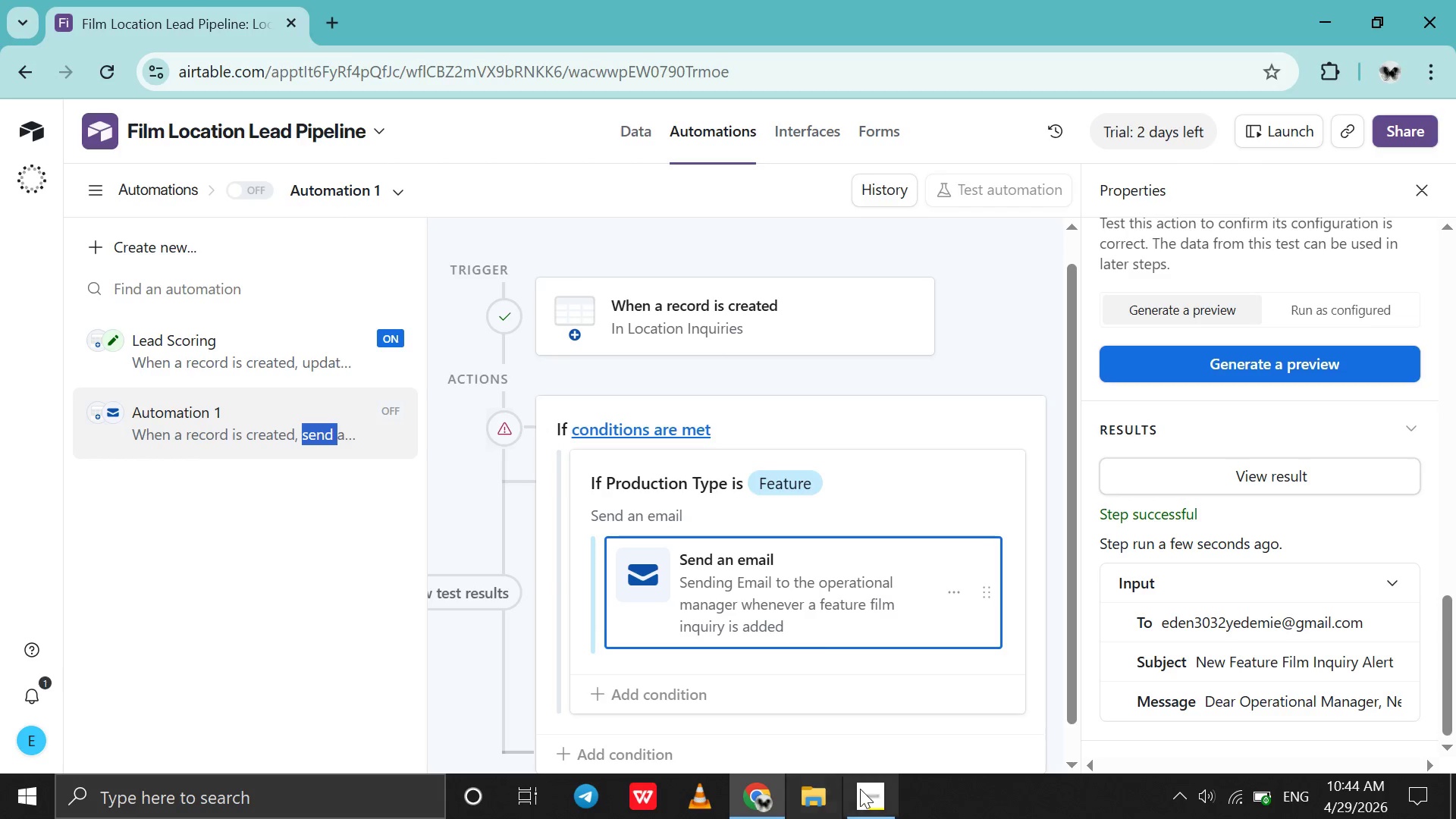 
left_click([863, 789])